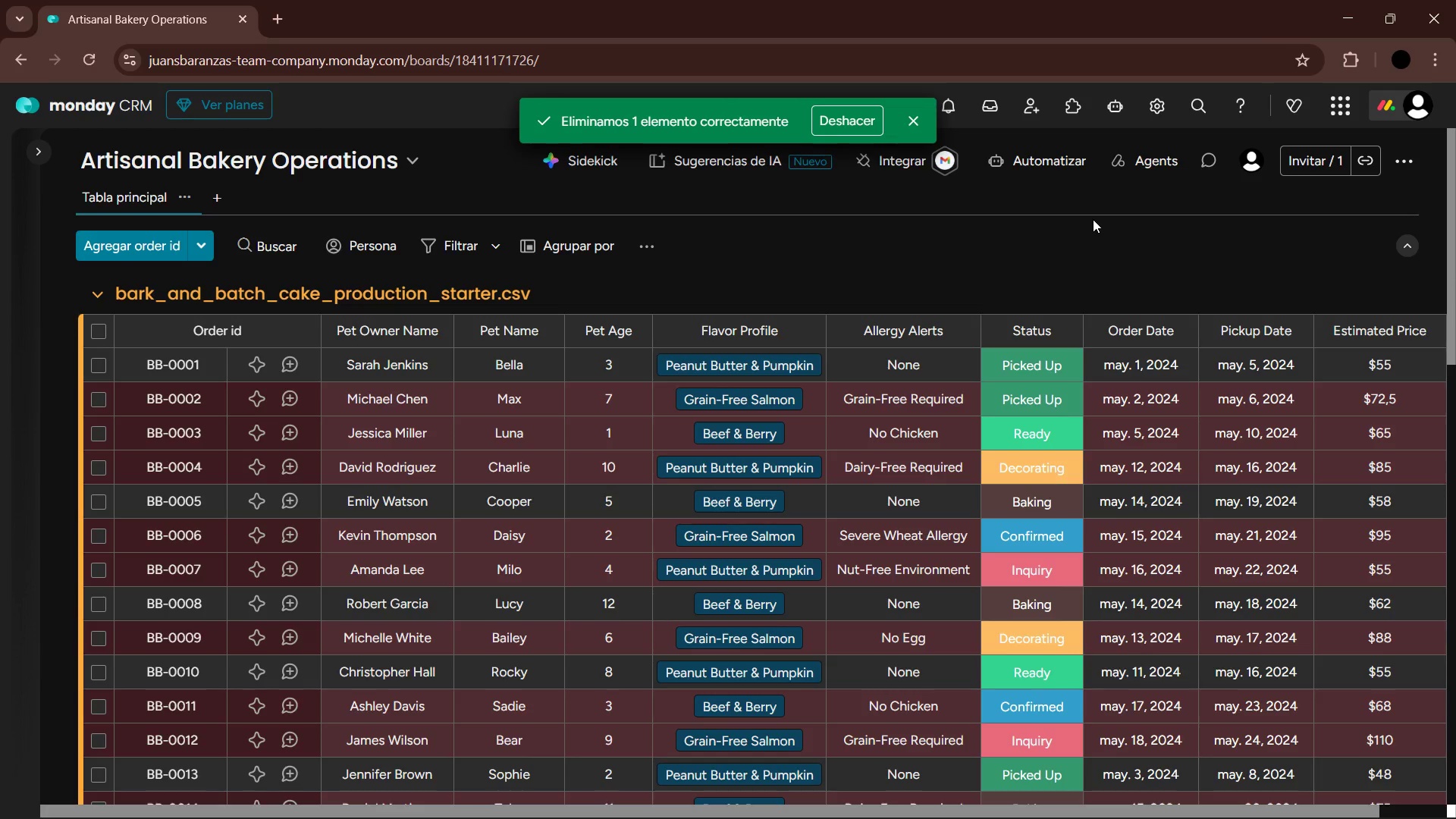 
scroll: coordinate [1035, 510], scroll_direction: down, amount: 16.0
 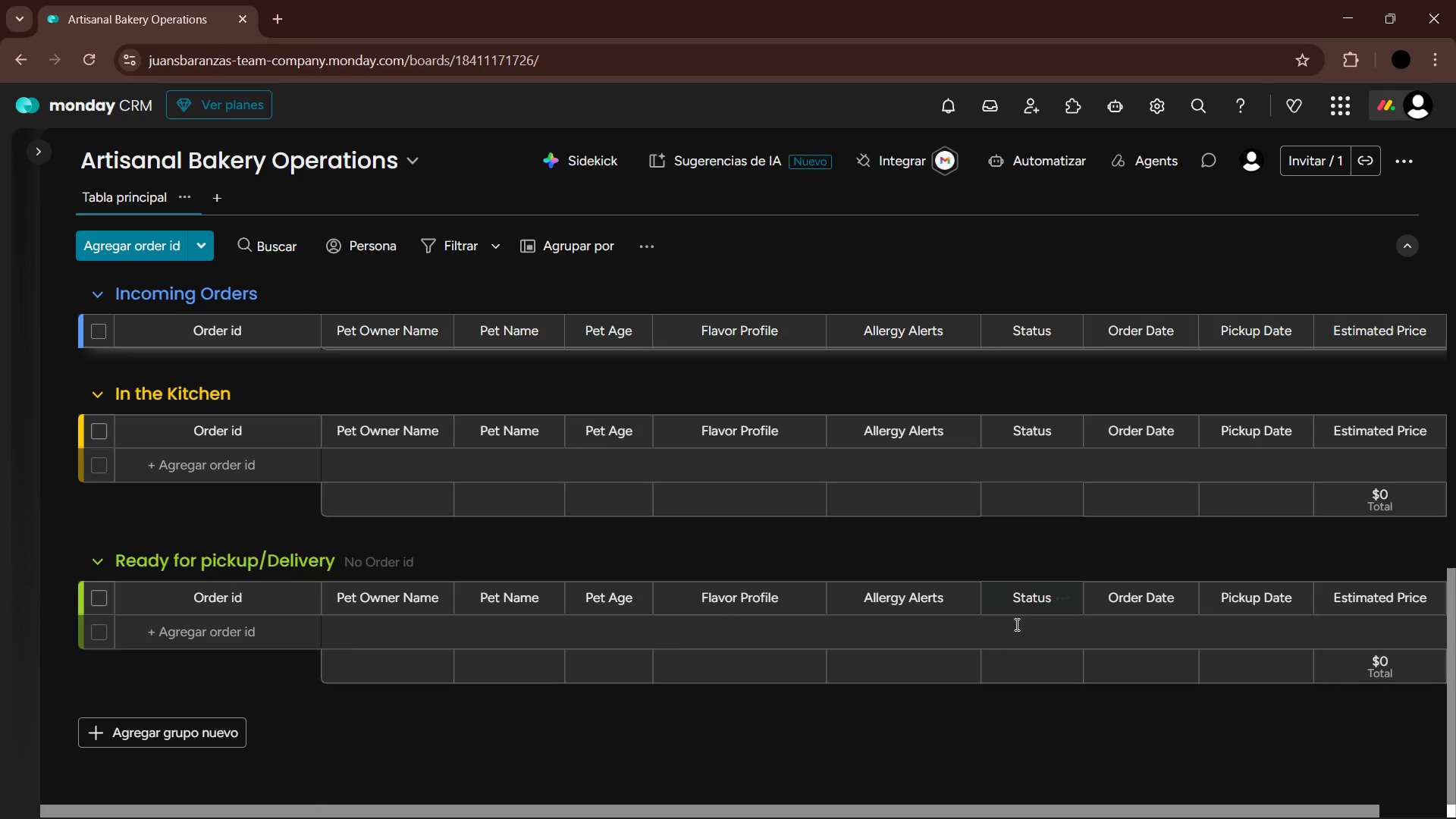 
scroll: coordinate [991, 619], scroll_direction: up, amount: 19.0
 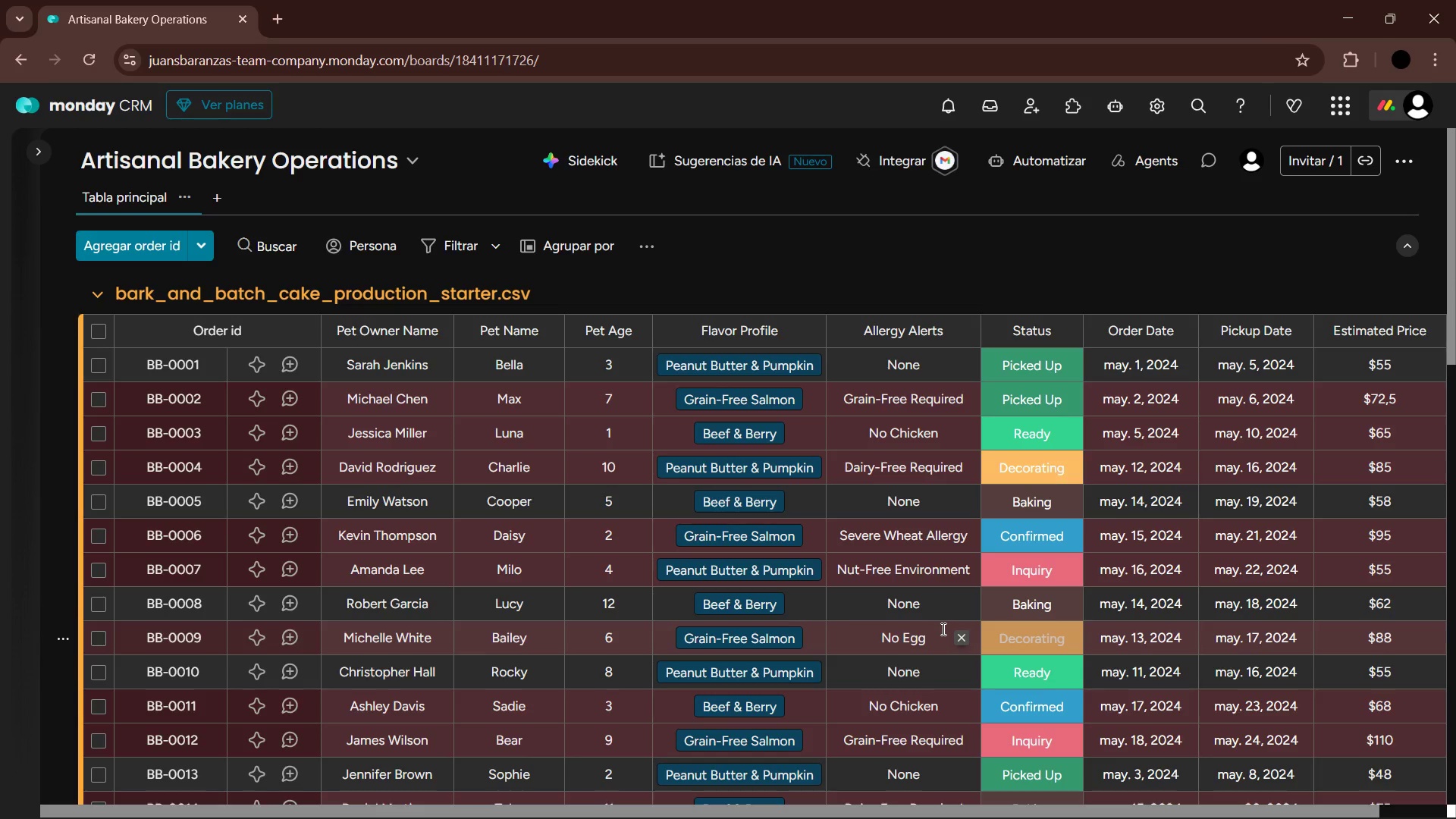 
wait(34.26)
 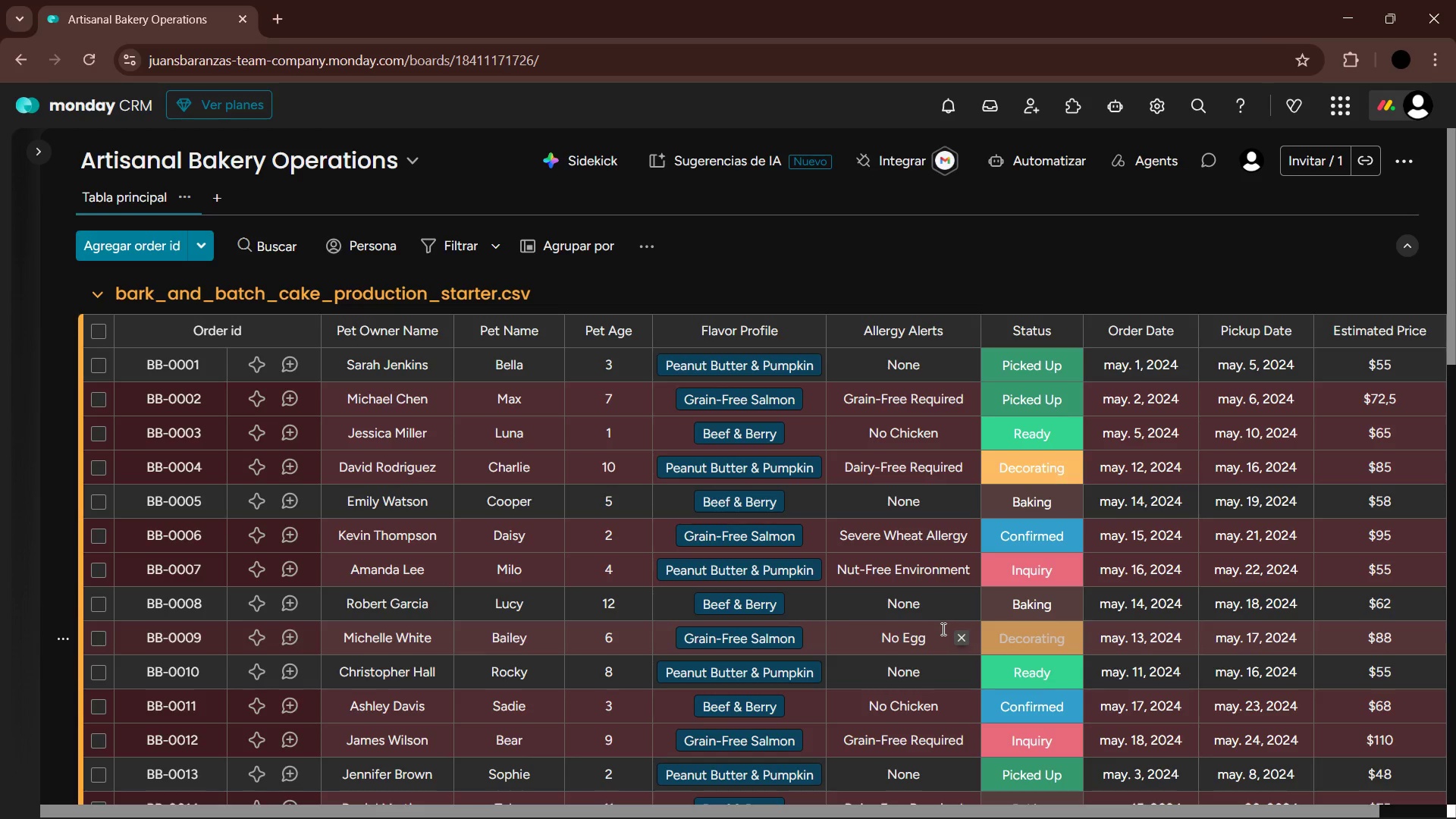 
left_click([939, 797])
 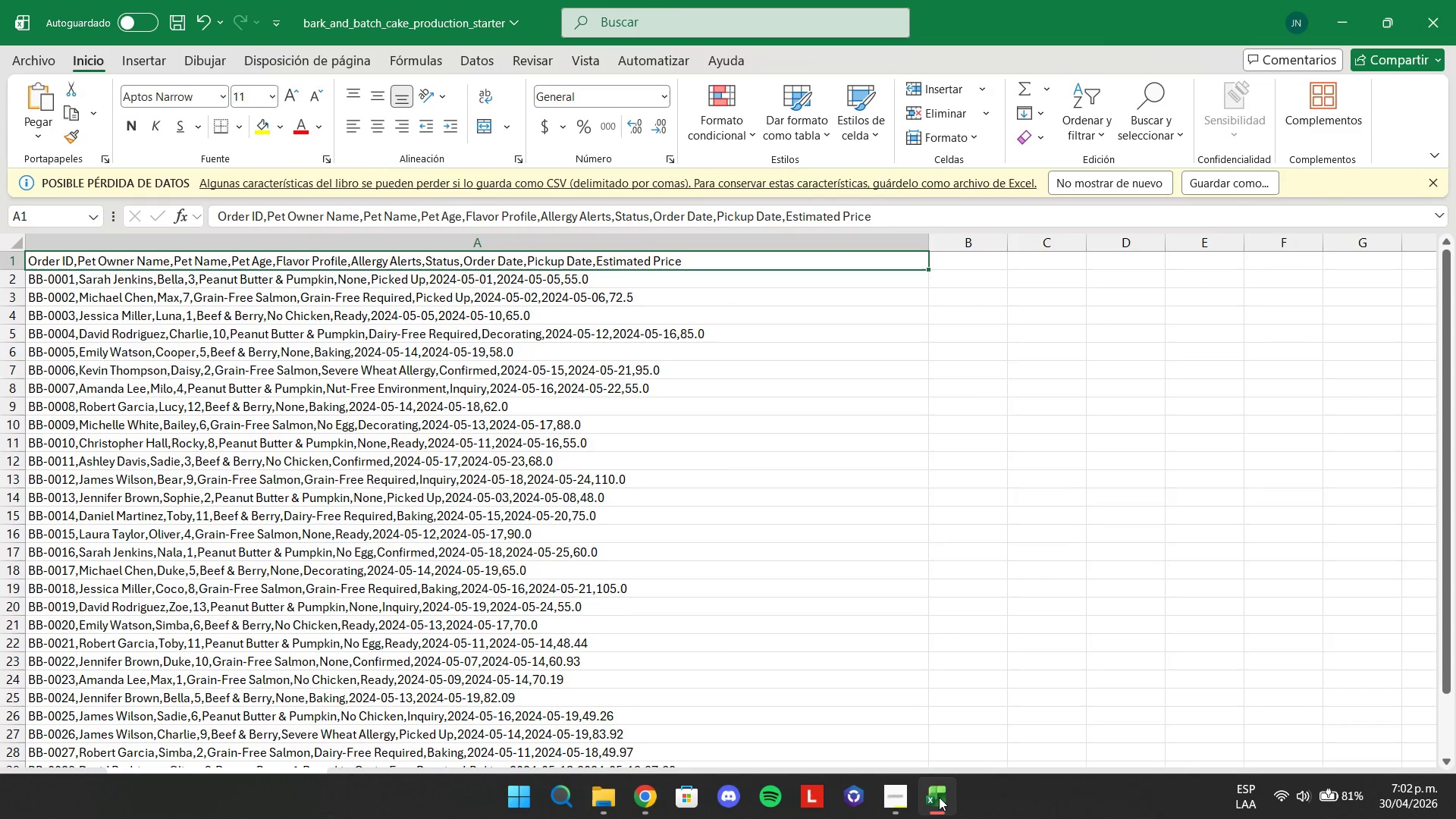 
left_click([939, 797])
 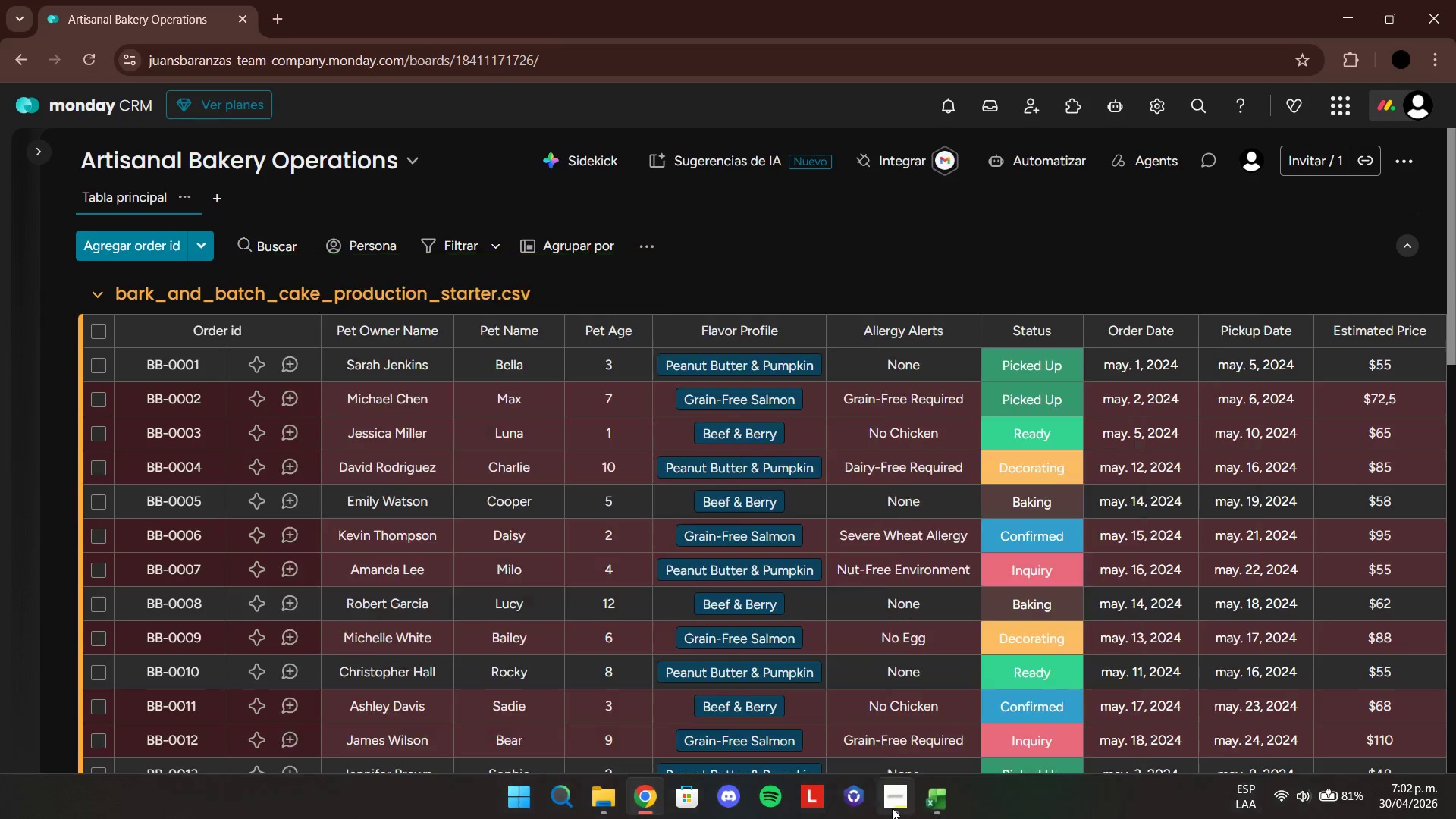 
double_click([890, 808])